 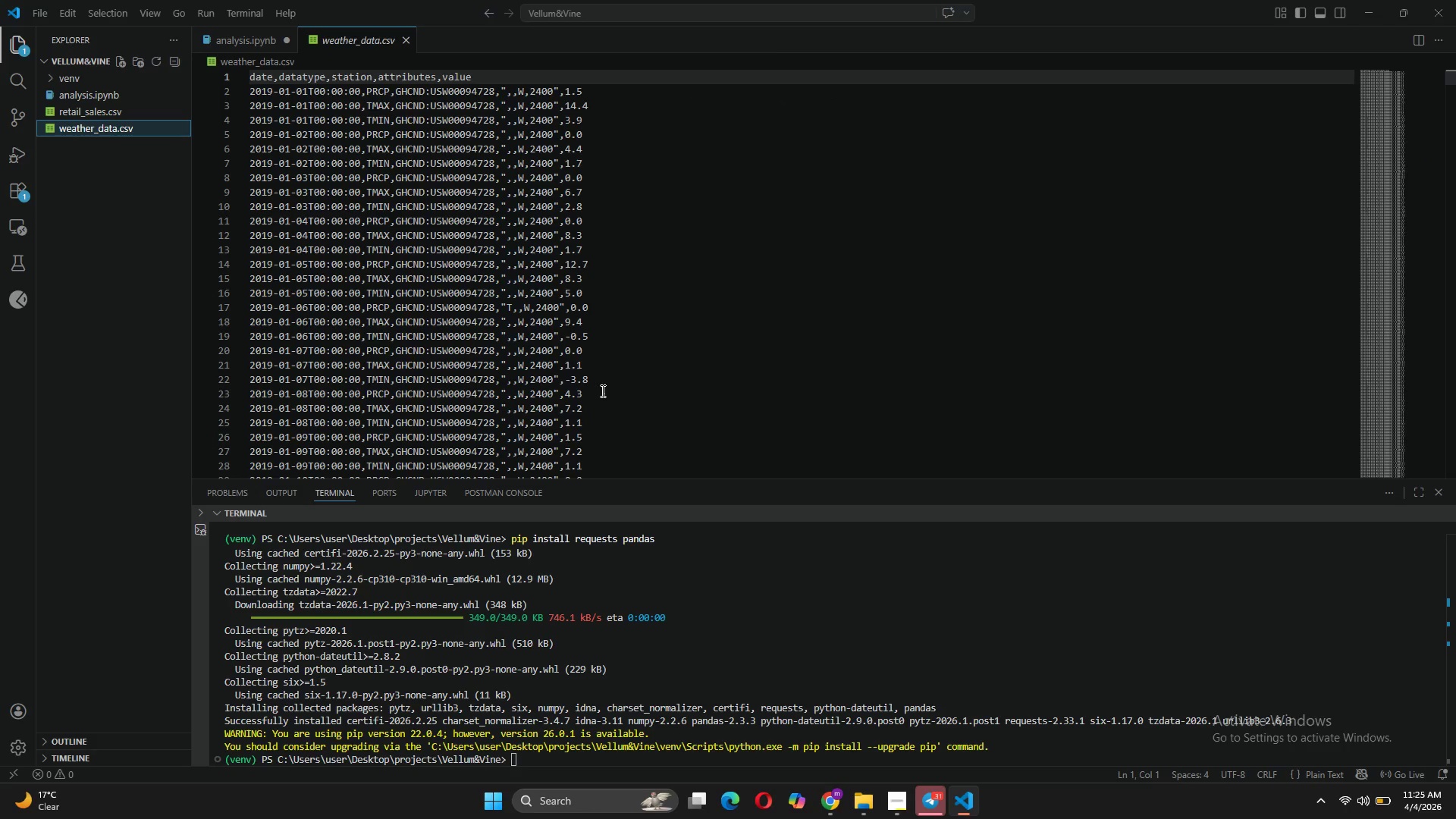 
scroll: coordinate [532, 227], scroll_direction: up, amount: 2.0
 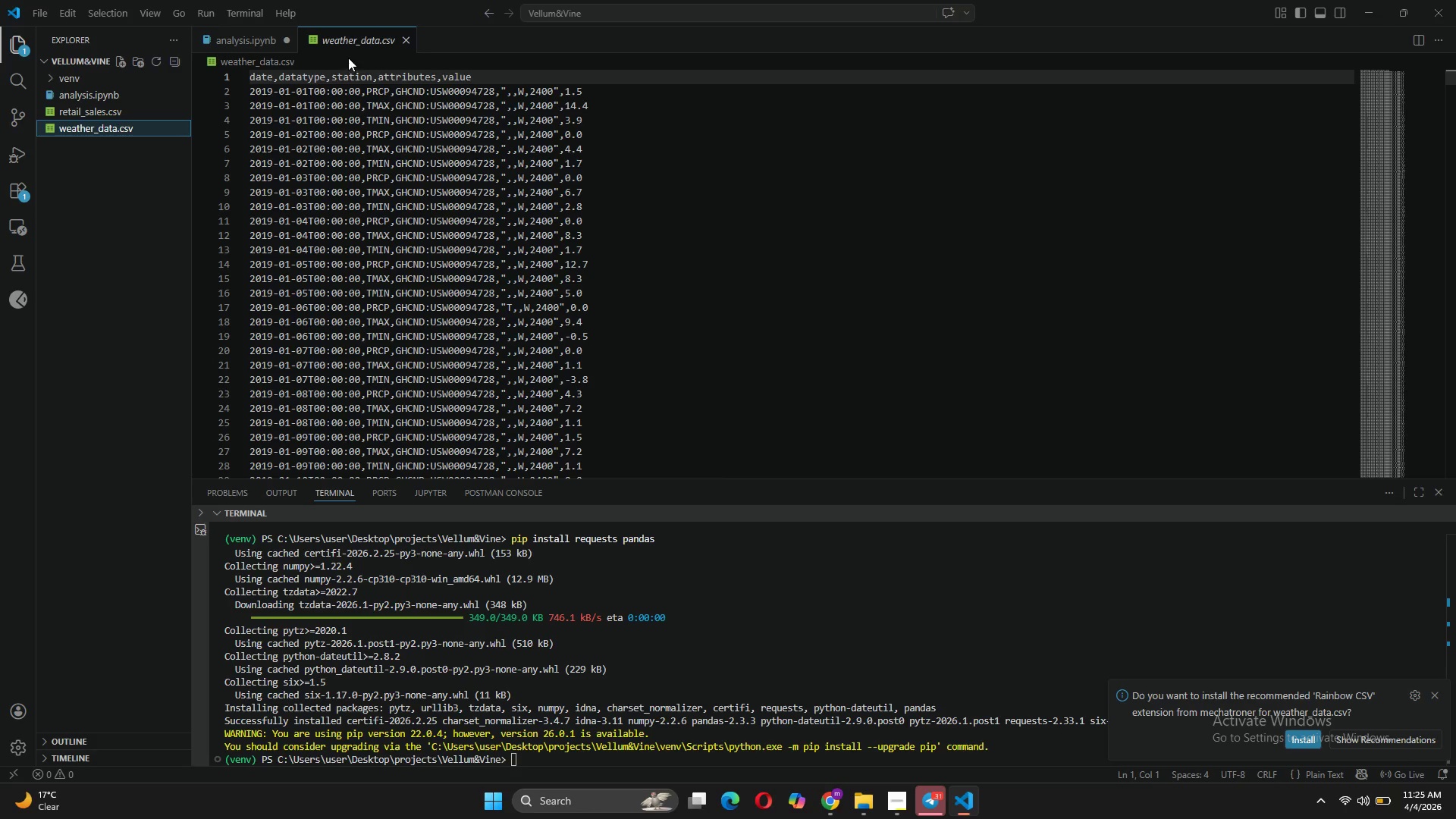 
left_click([253, 42])
 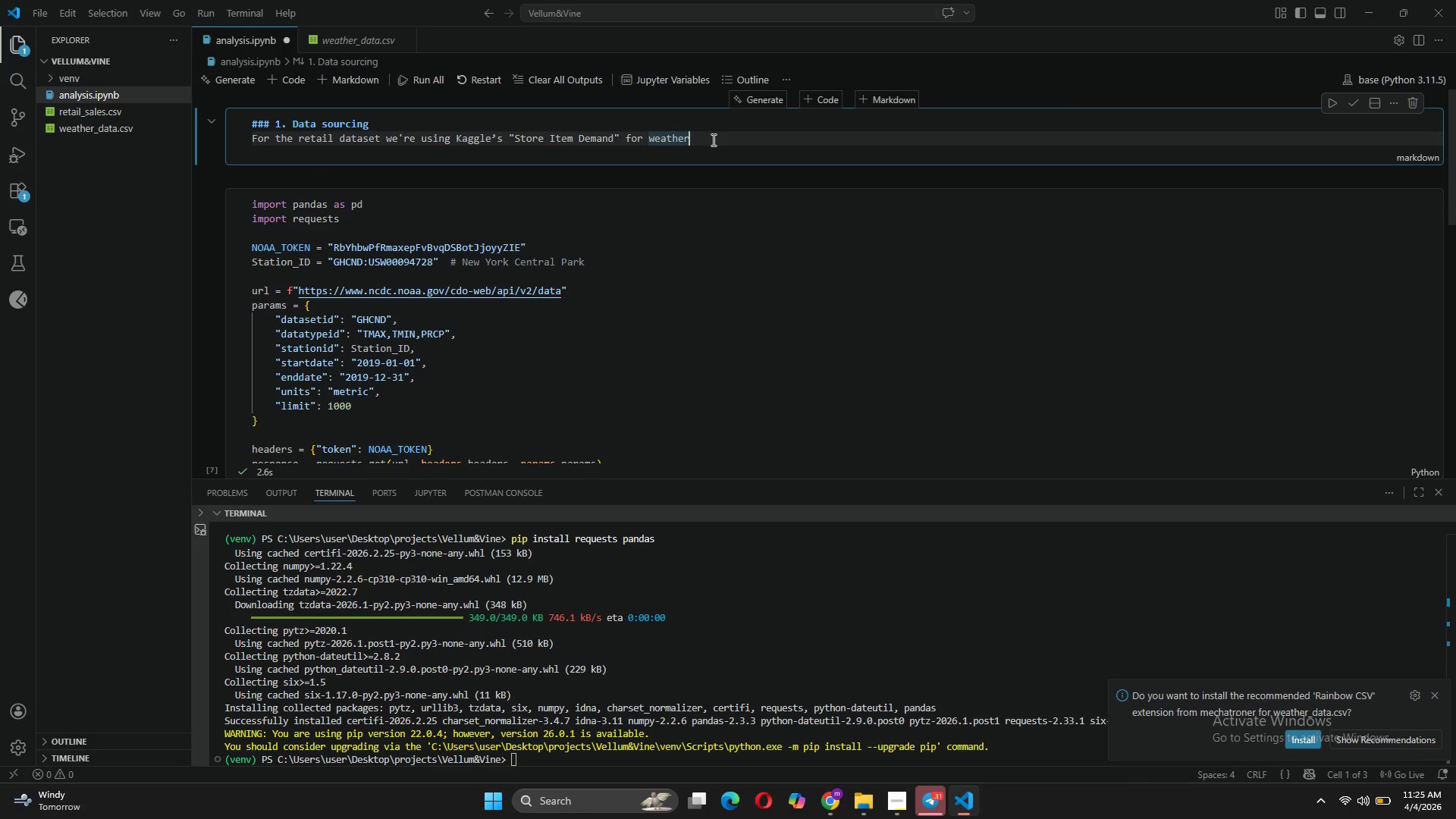 
type( we're using )
 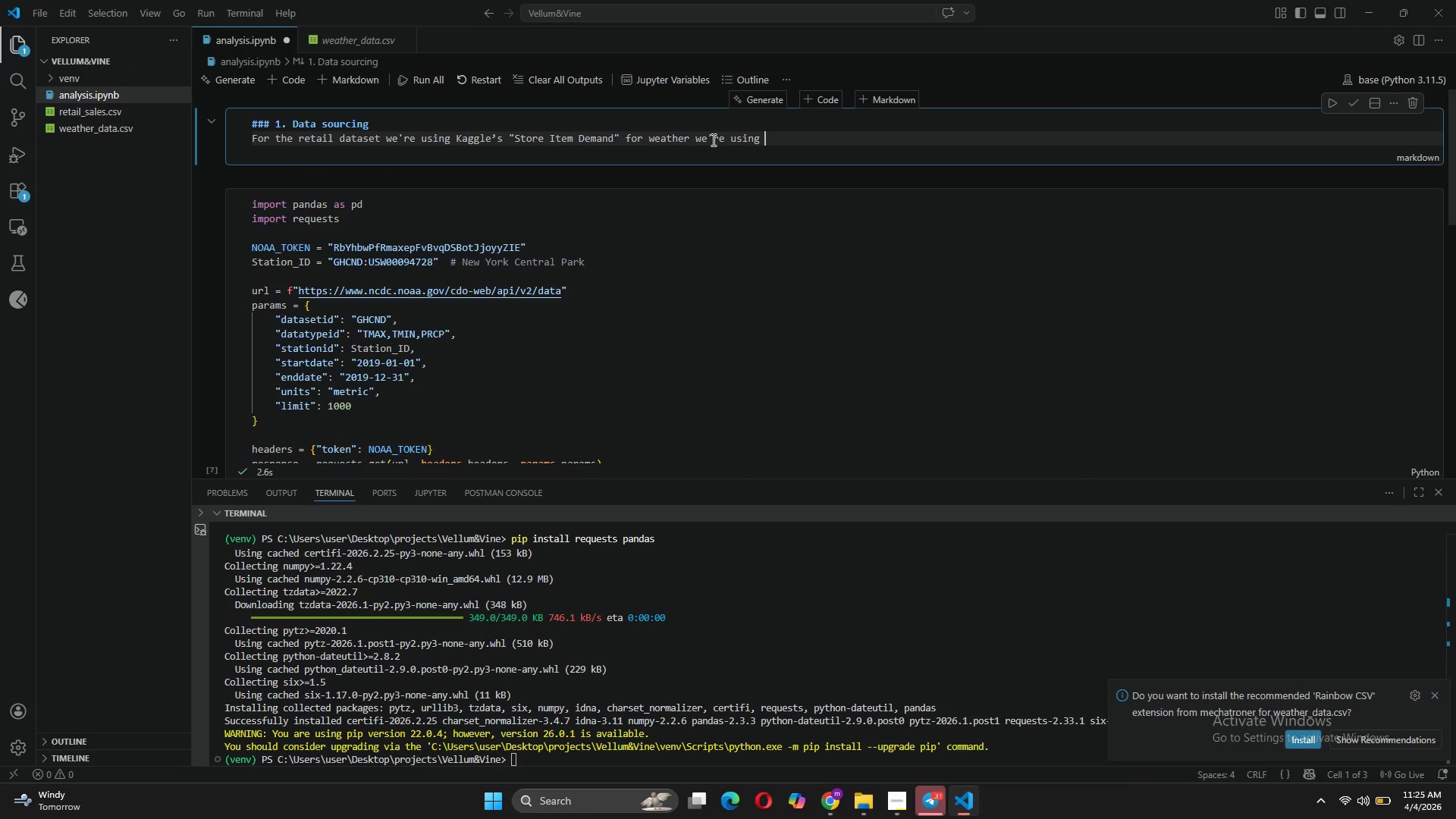 
key(Control+V)
 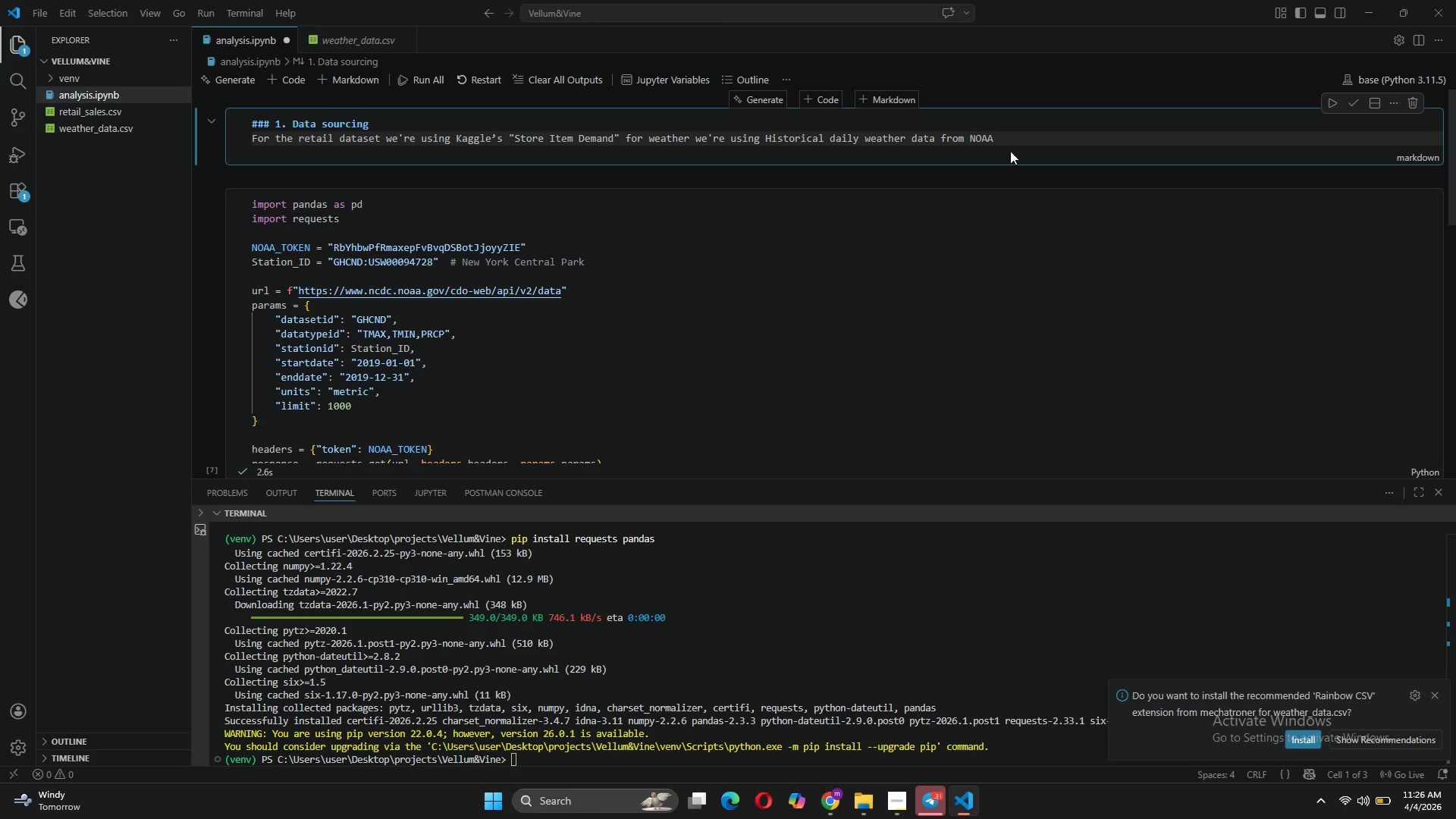 
type( n)
key(Backspace)
type(and finally for the muni for Newyorl)
key(Backspace)
type(k)
 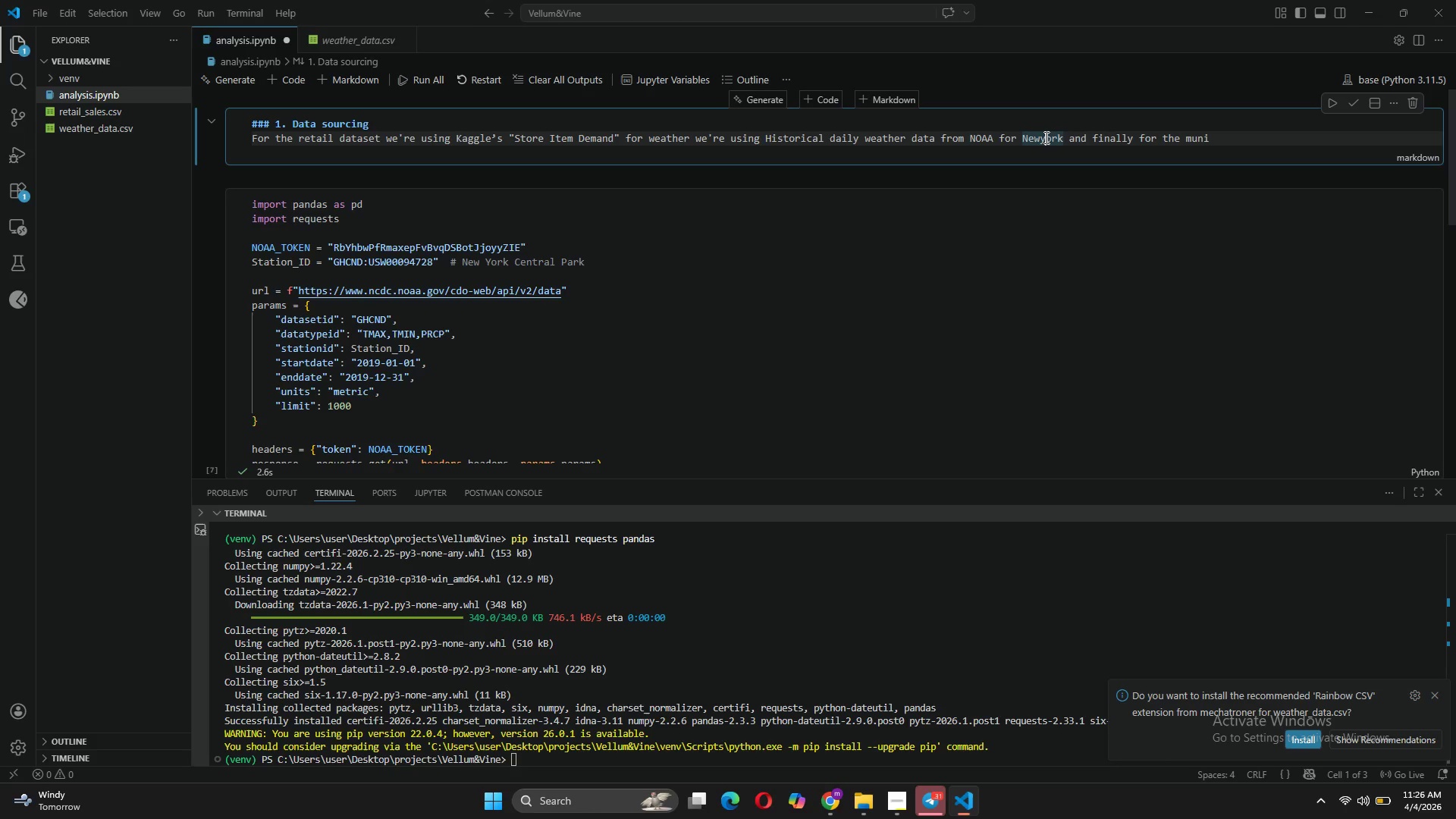 
left_click([1039, 139])
 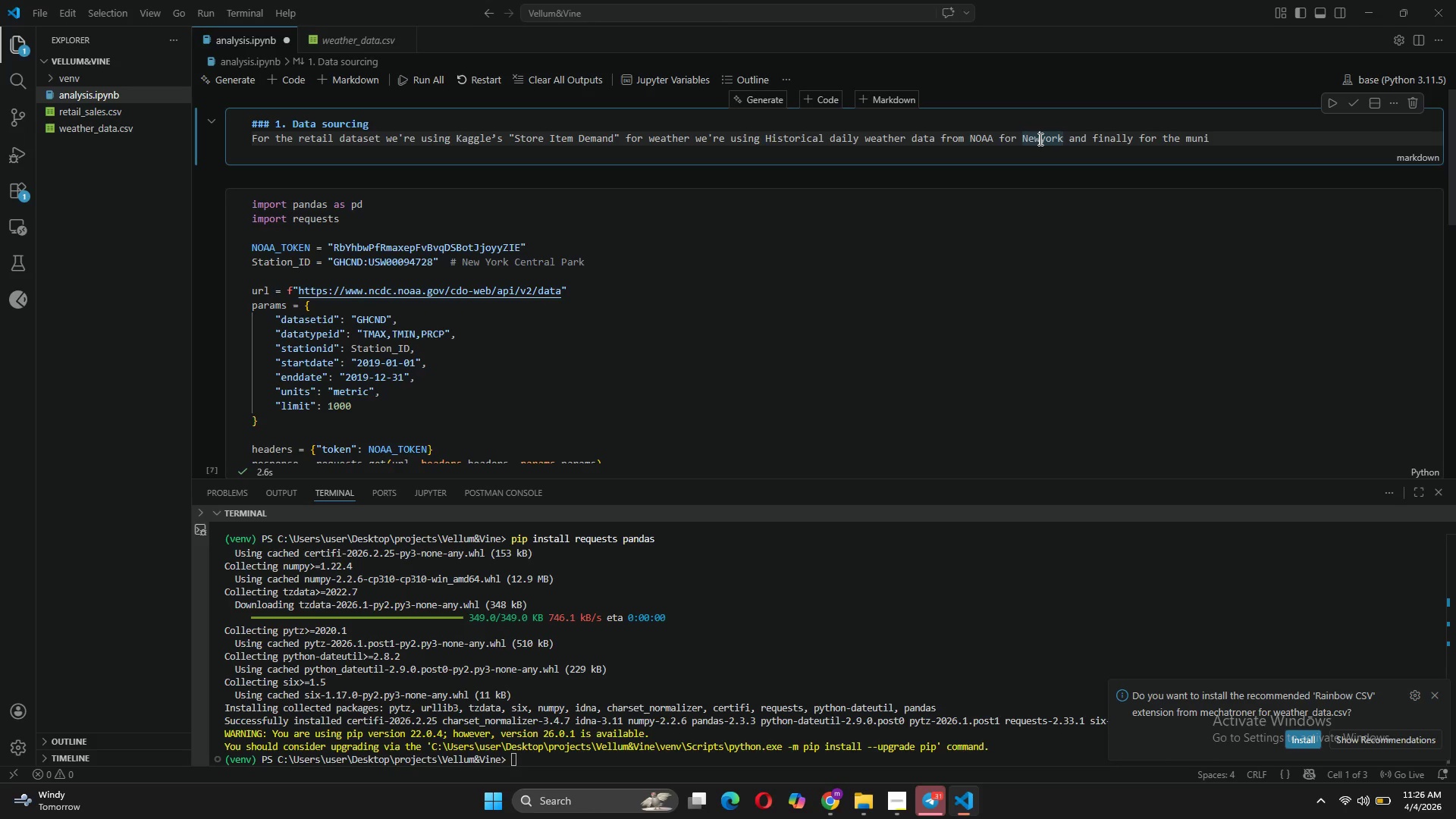 
key(Space)
 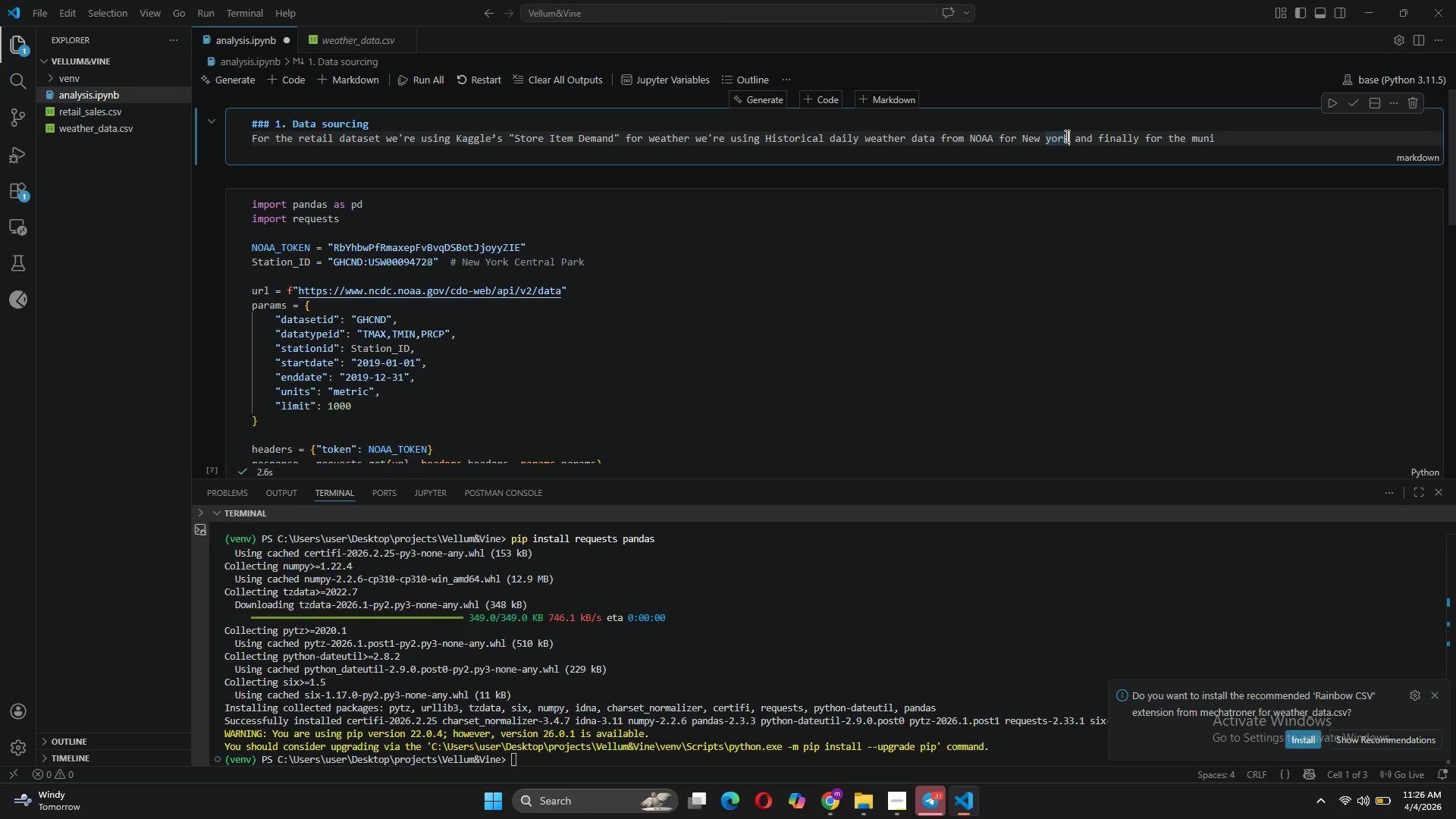 
type( city)
 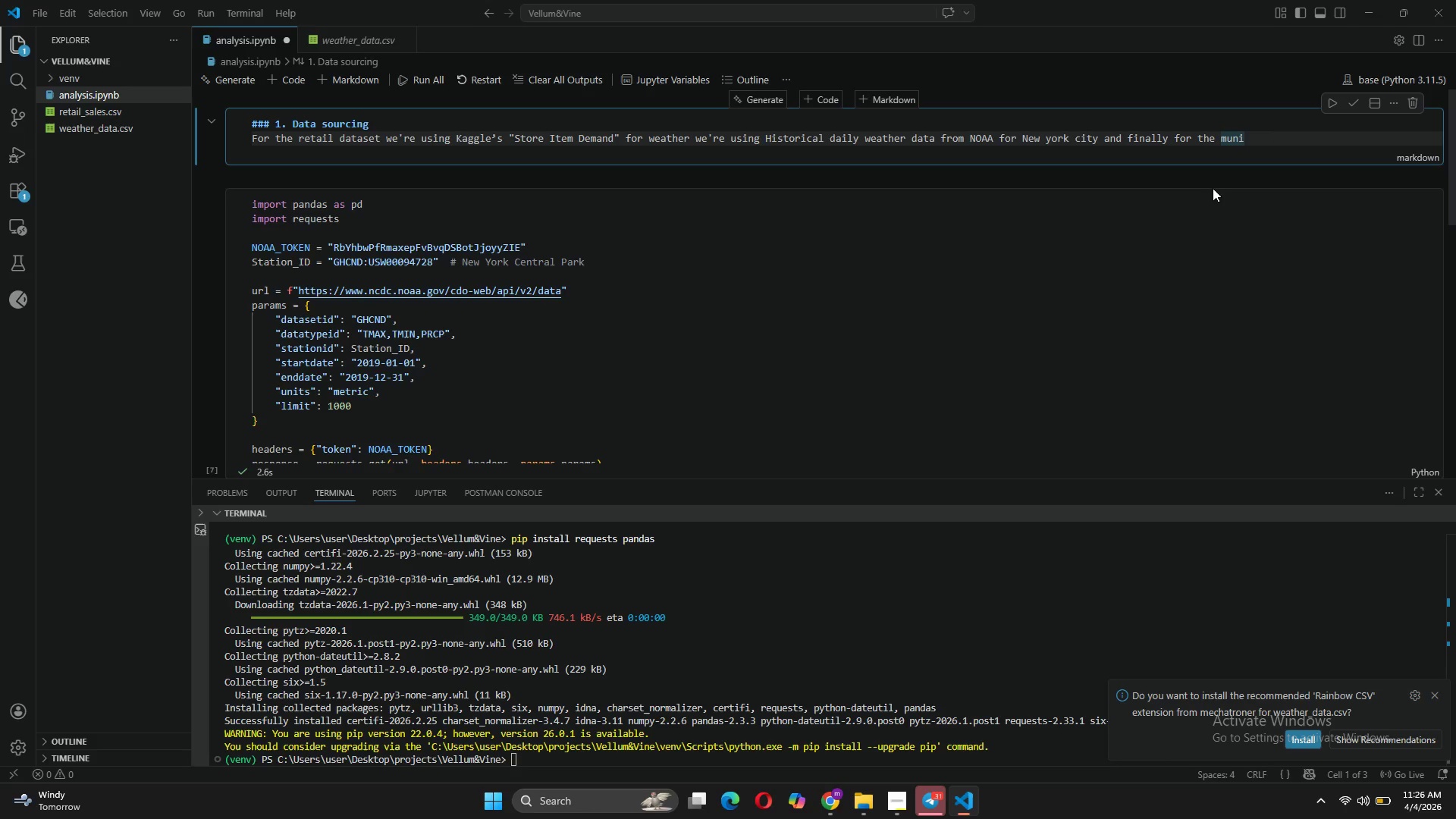 
left_click([843, 796])